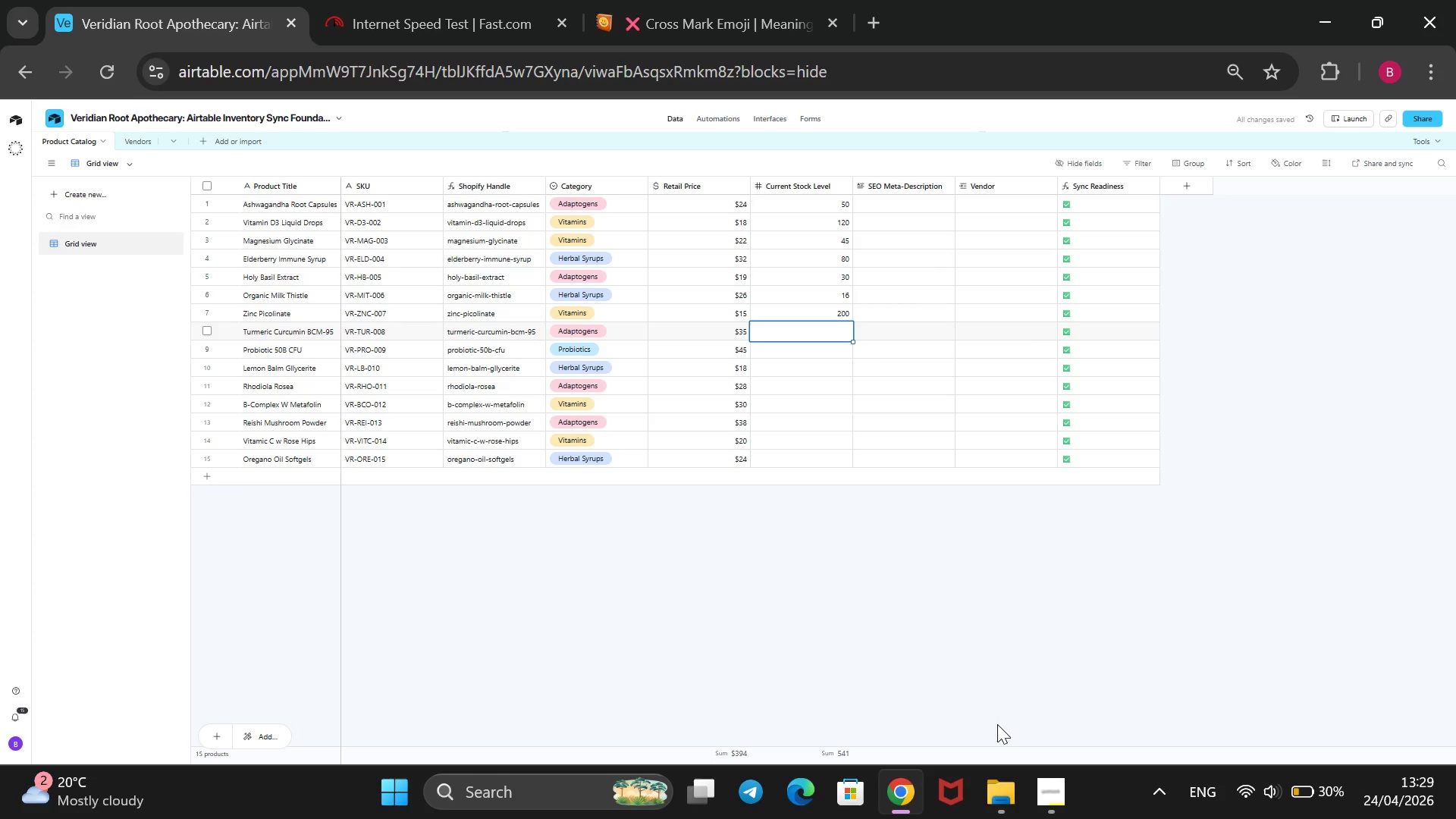 
type(65)
 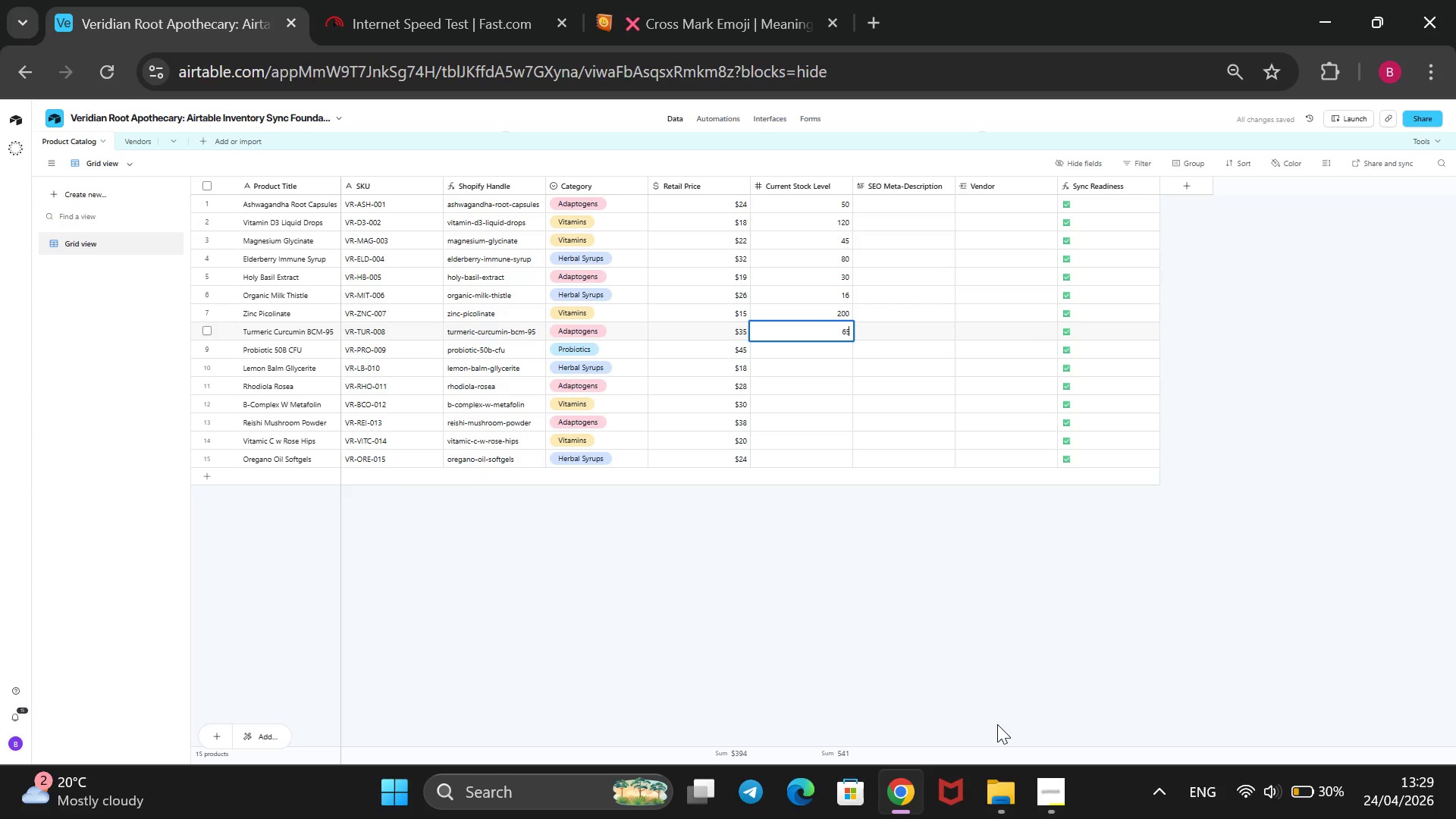 
key(Enter)
 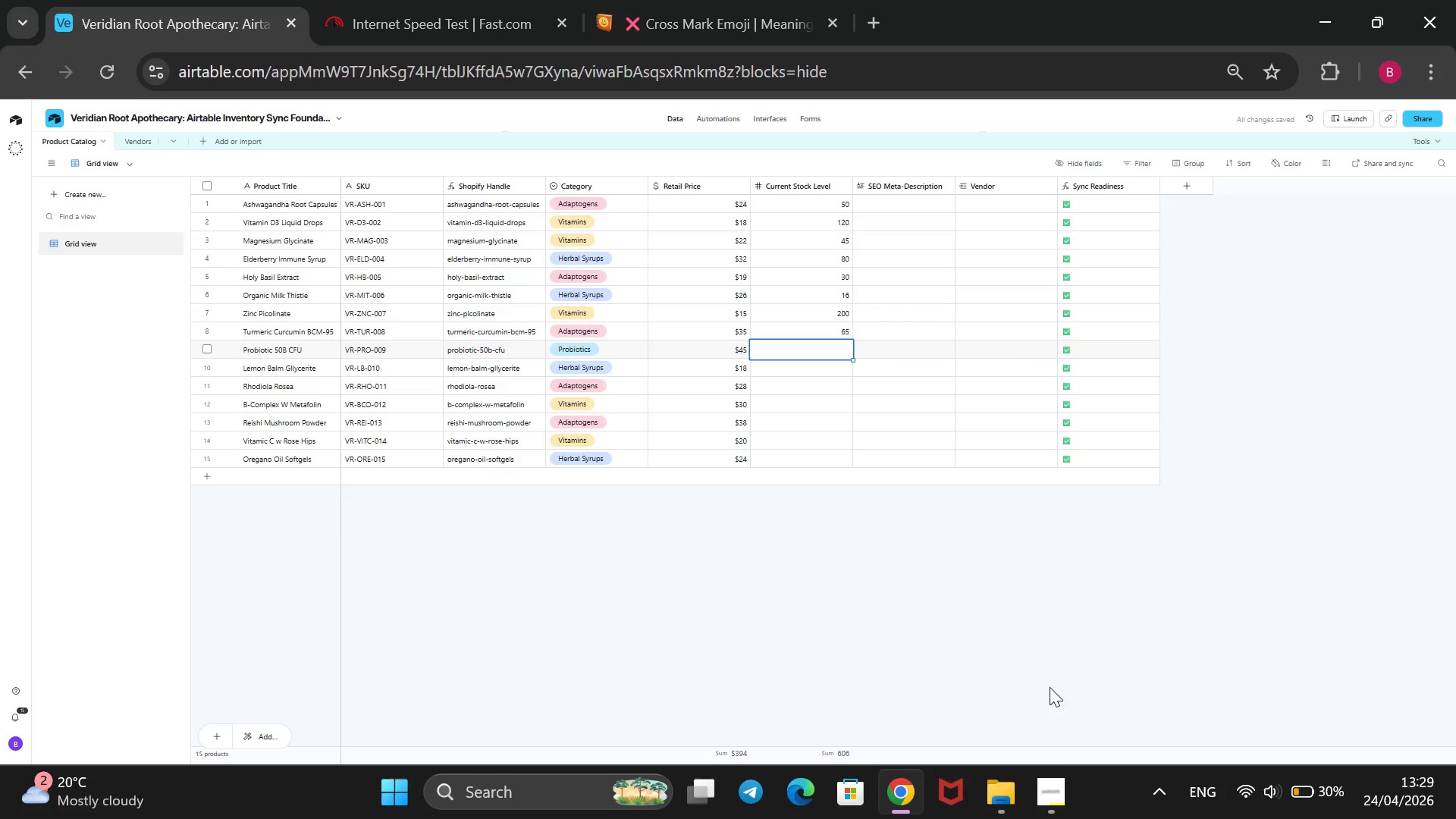 
left_click([1062, 784])